 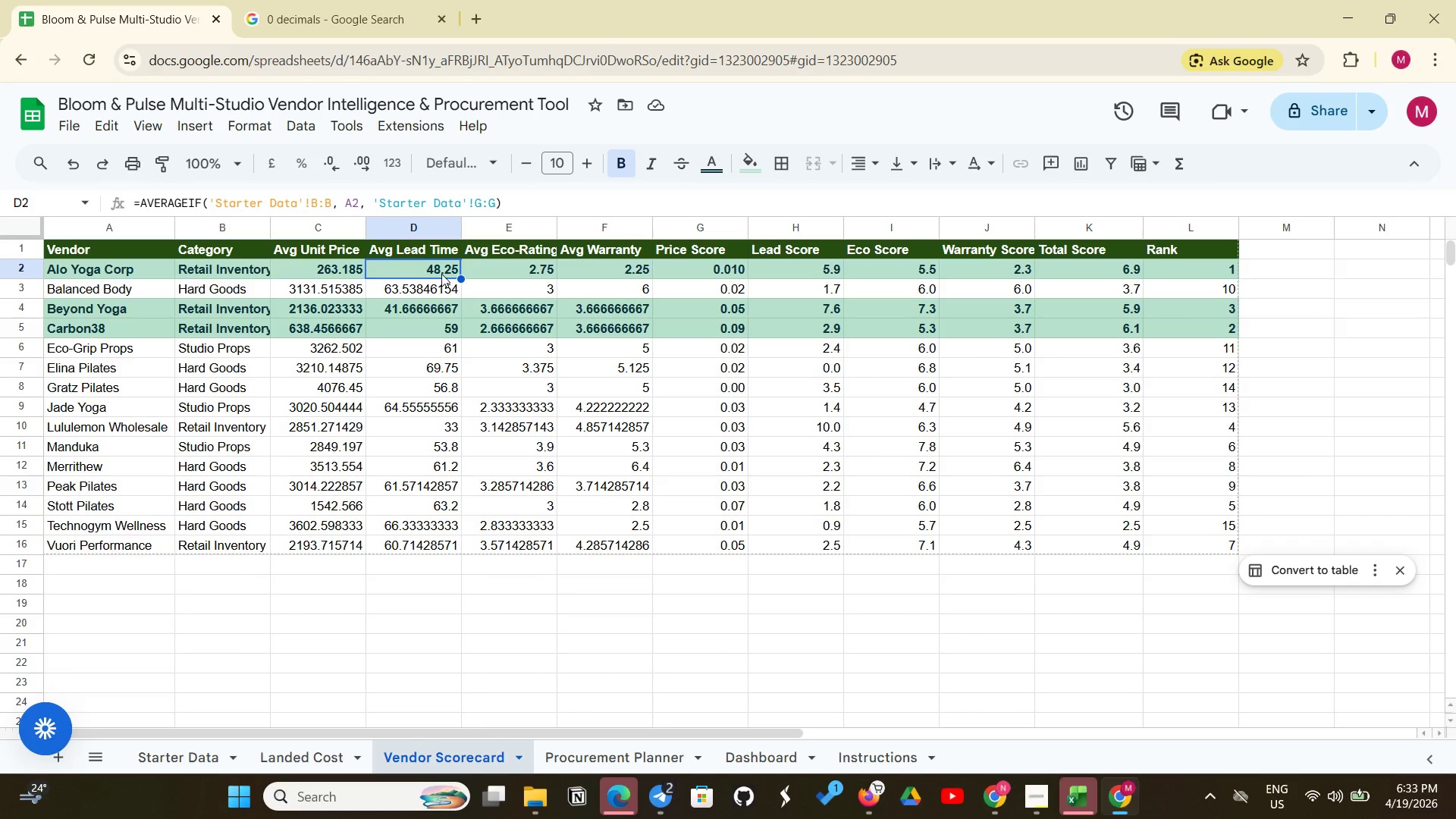 
left_click_drag(start_coordinate=[426, 268], to_coordinate=[441, 549])
 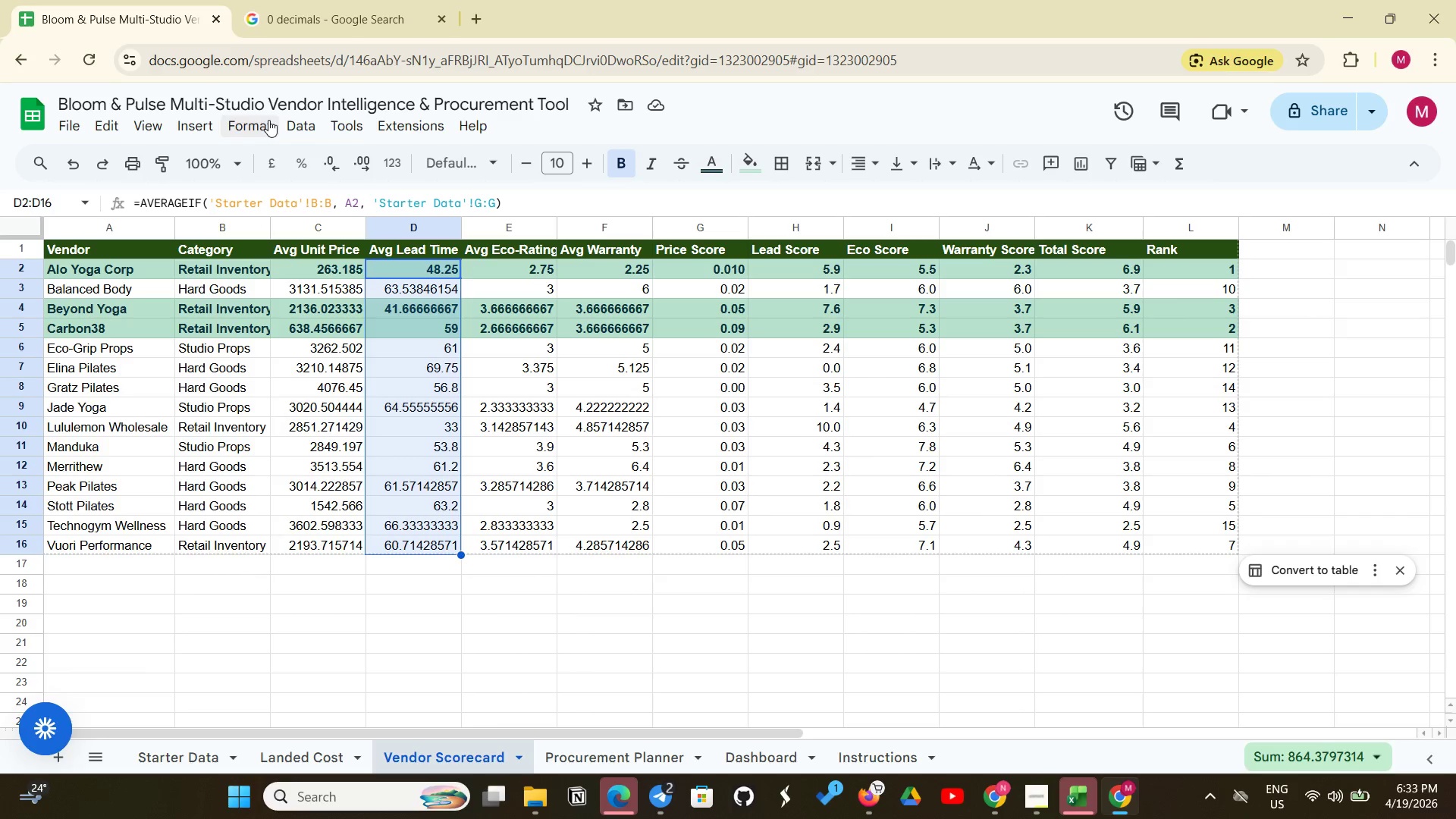 
left_click([264, 122])
 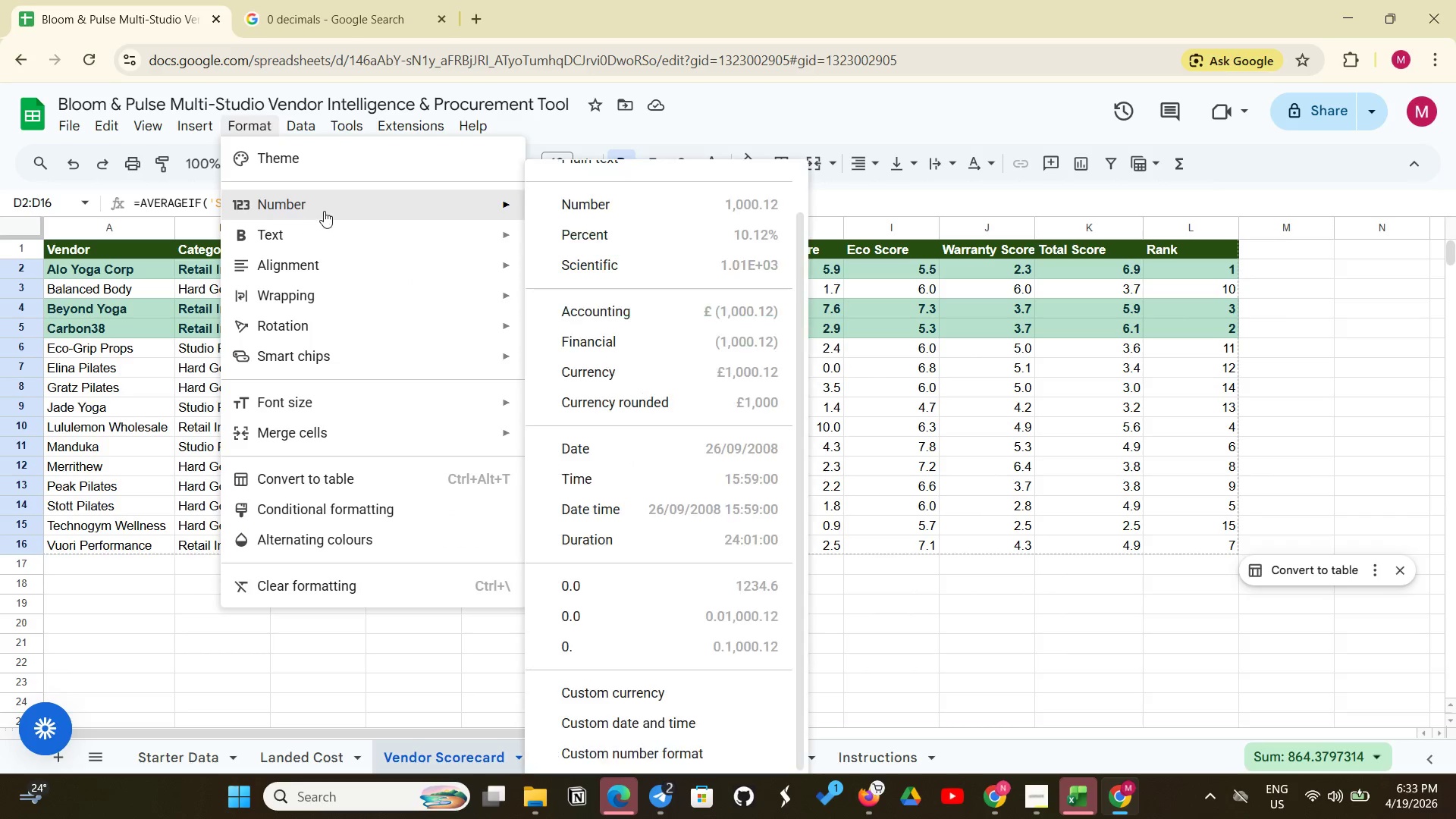 
left_click([324, 211])
 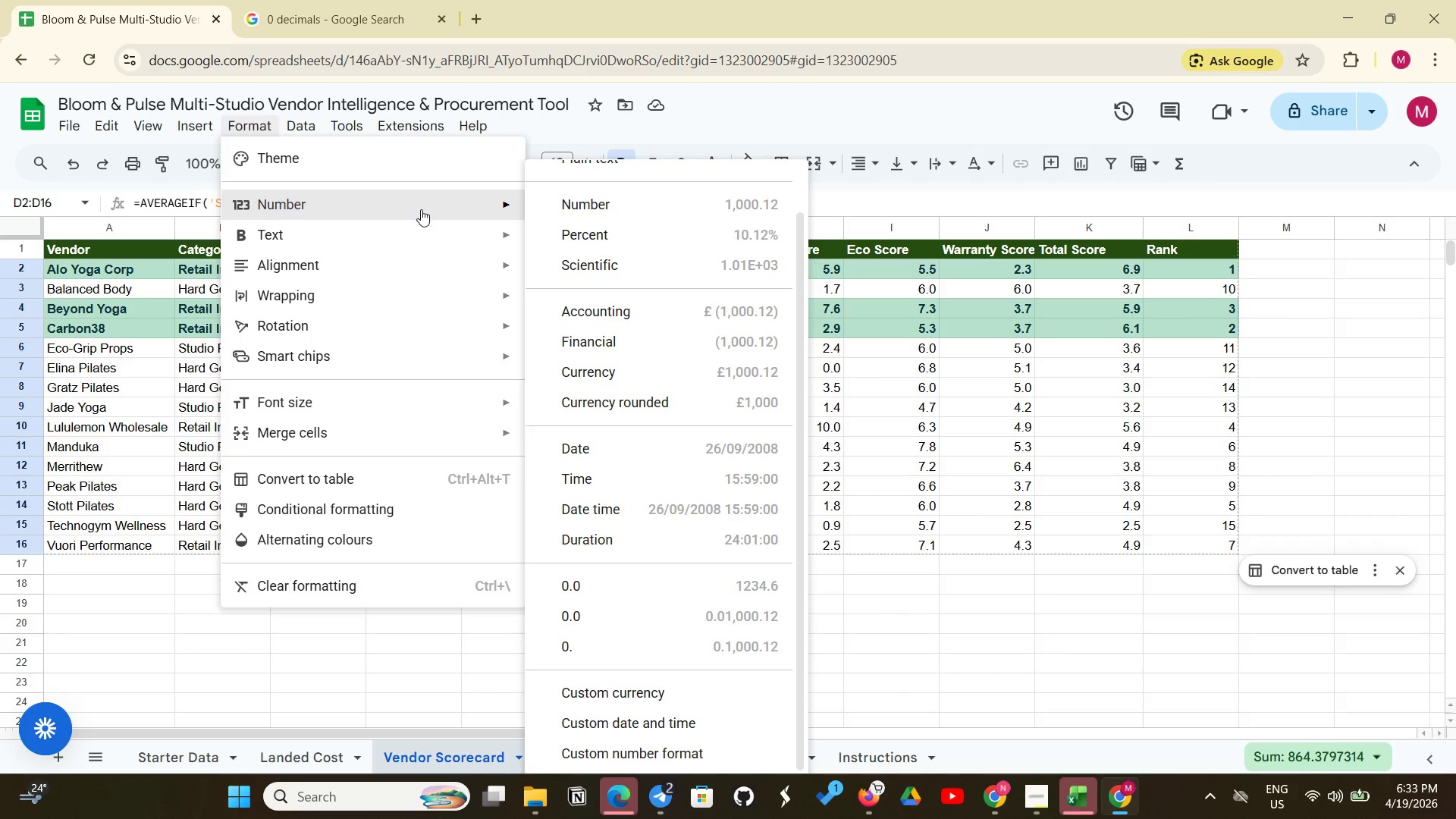 
scroll: coordinate [679, 332], scroll_direction: up, amount: 3.0
 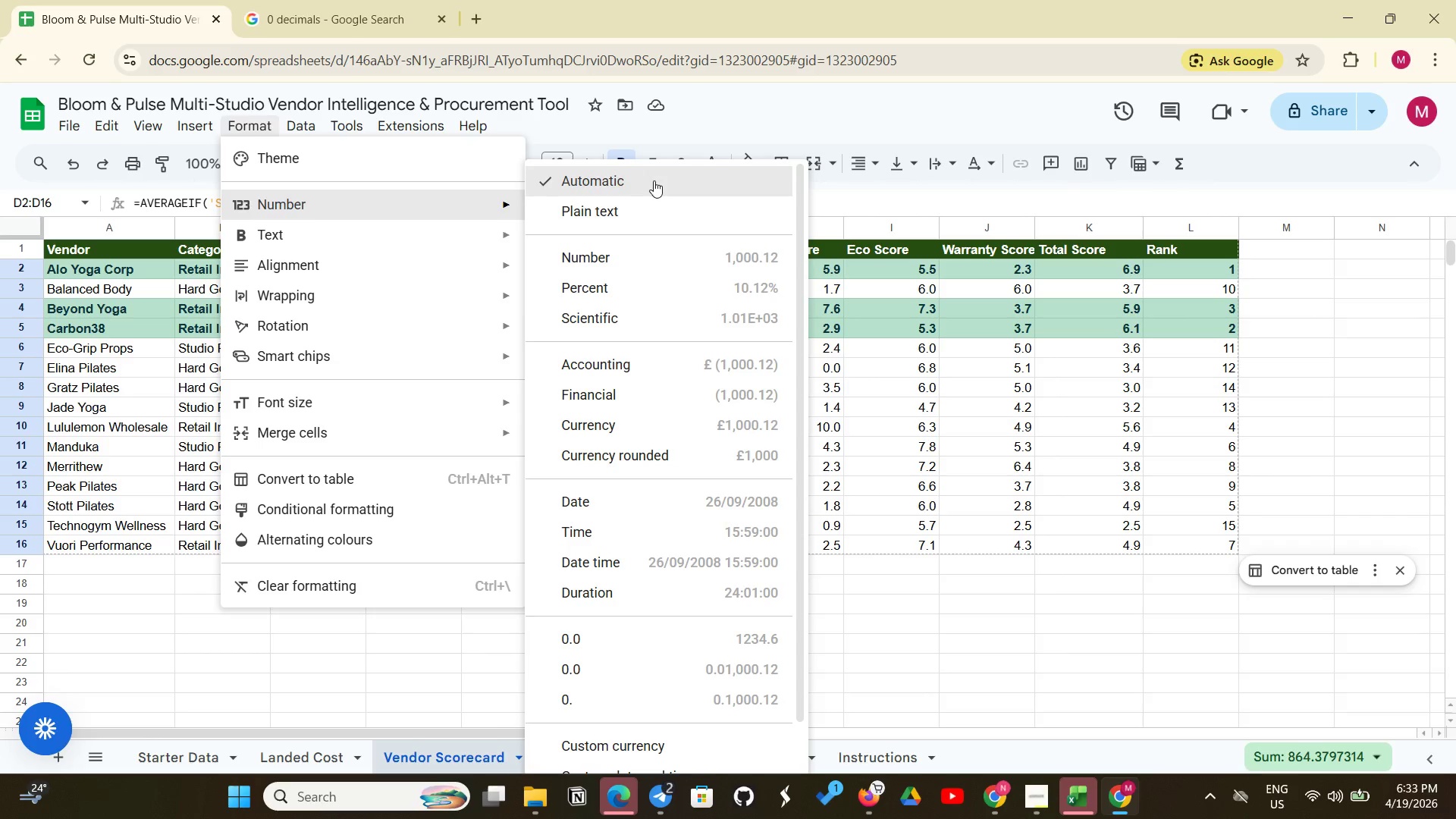 
left_click([654, 180])
 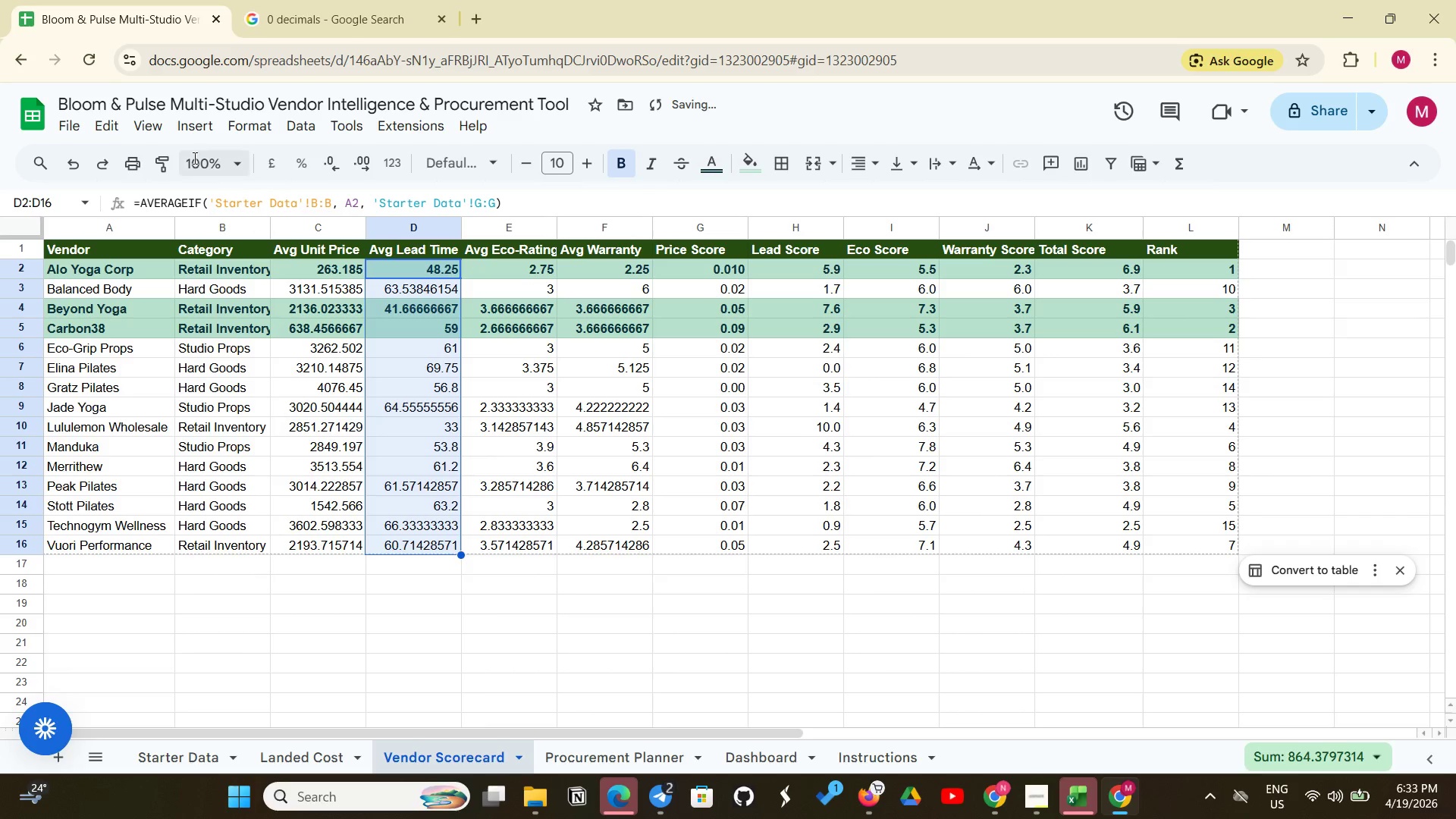 
wait(17.9)
 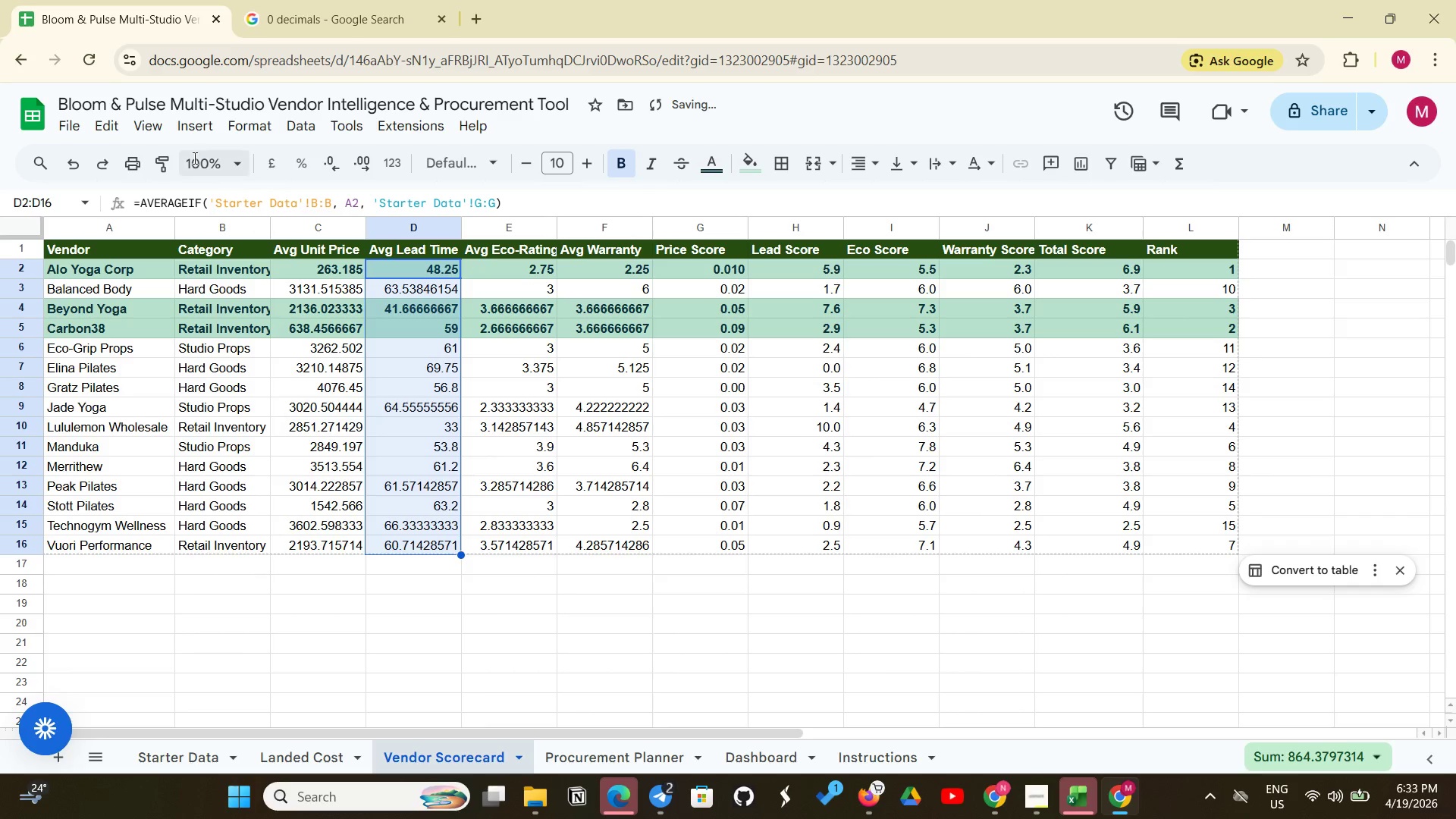 
mouse_move([1050, 792])
 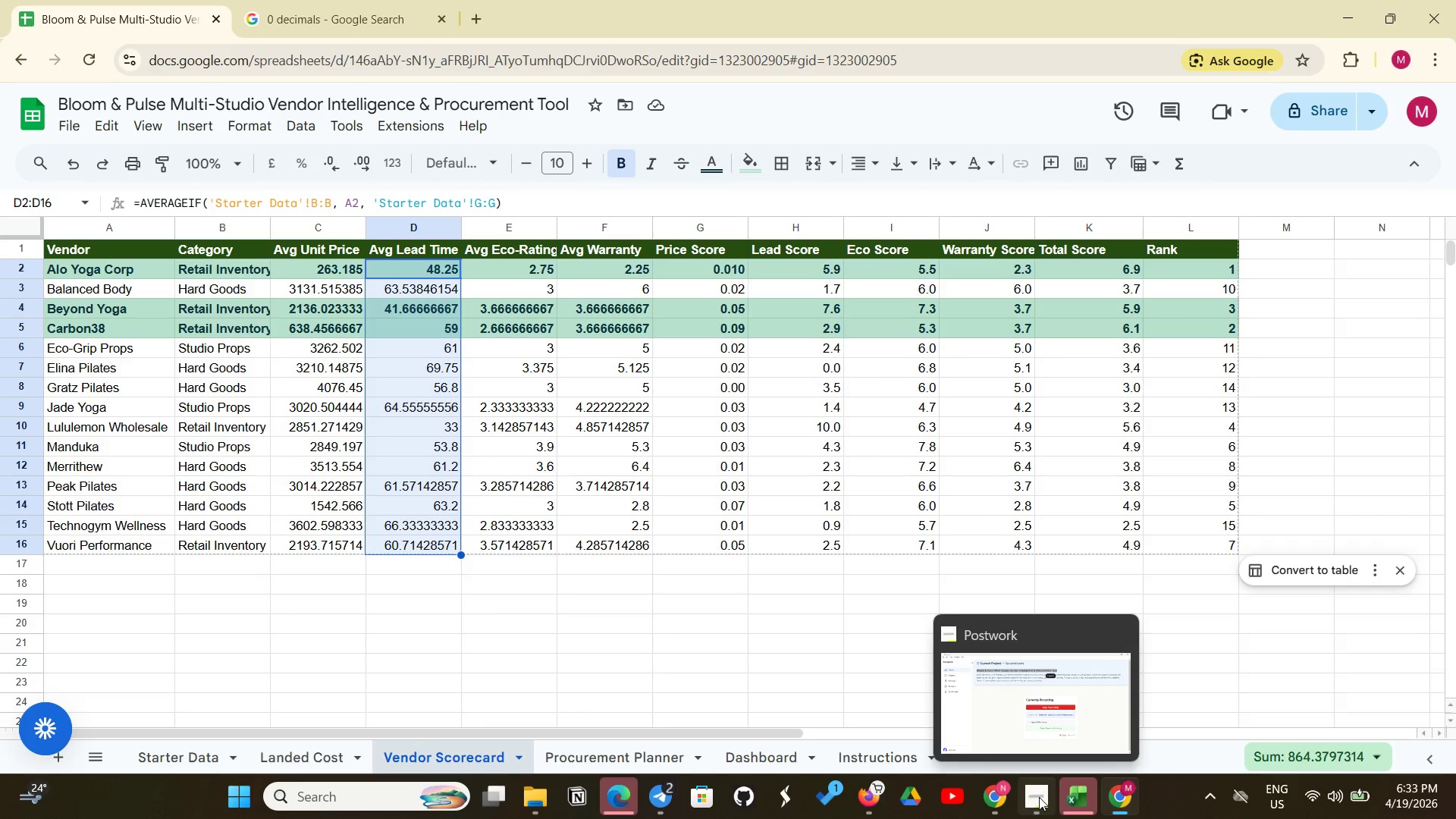 
left_click([1039, 797])